 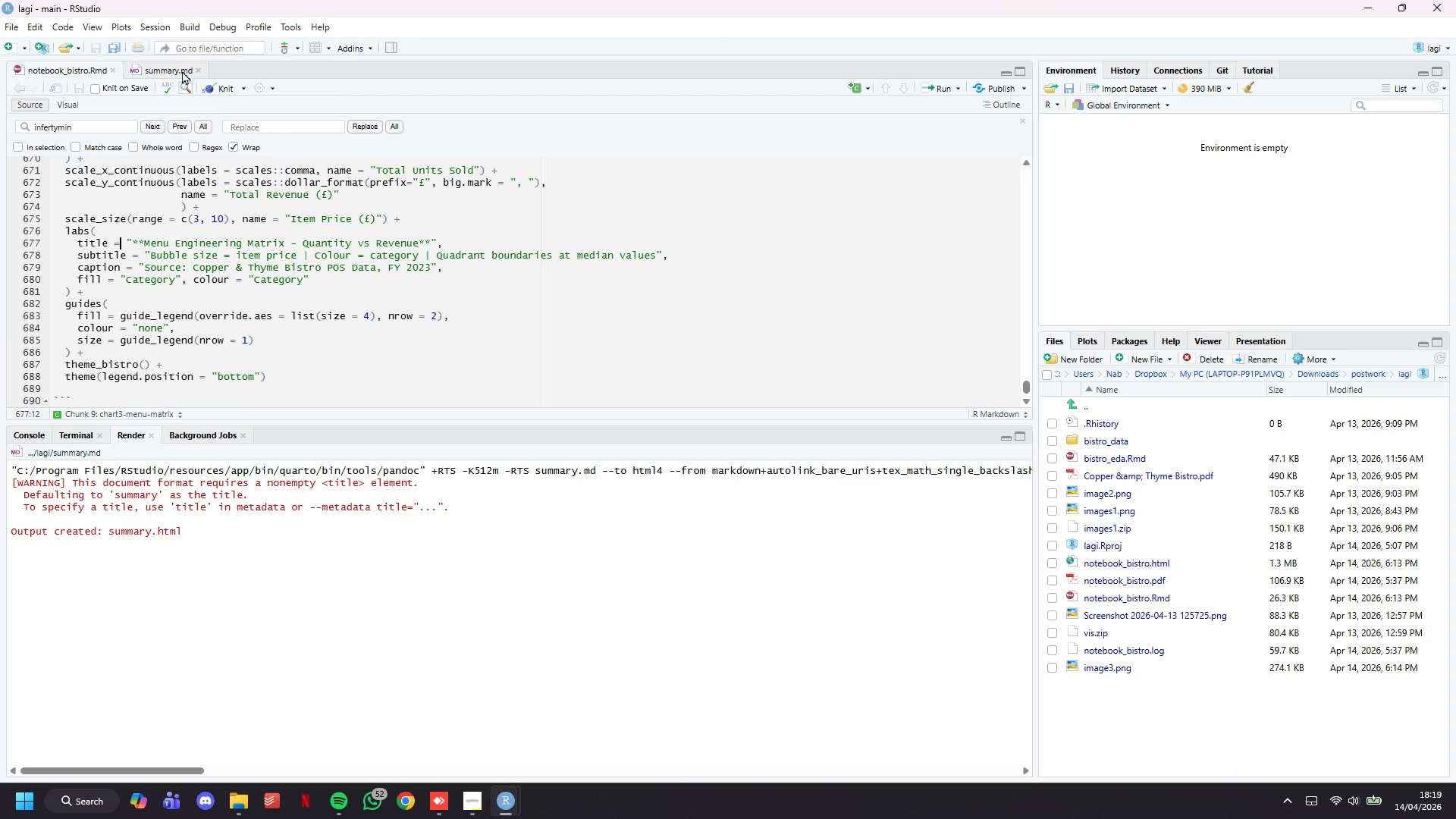 
left_click([243, 88])
 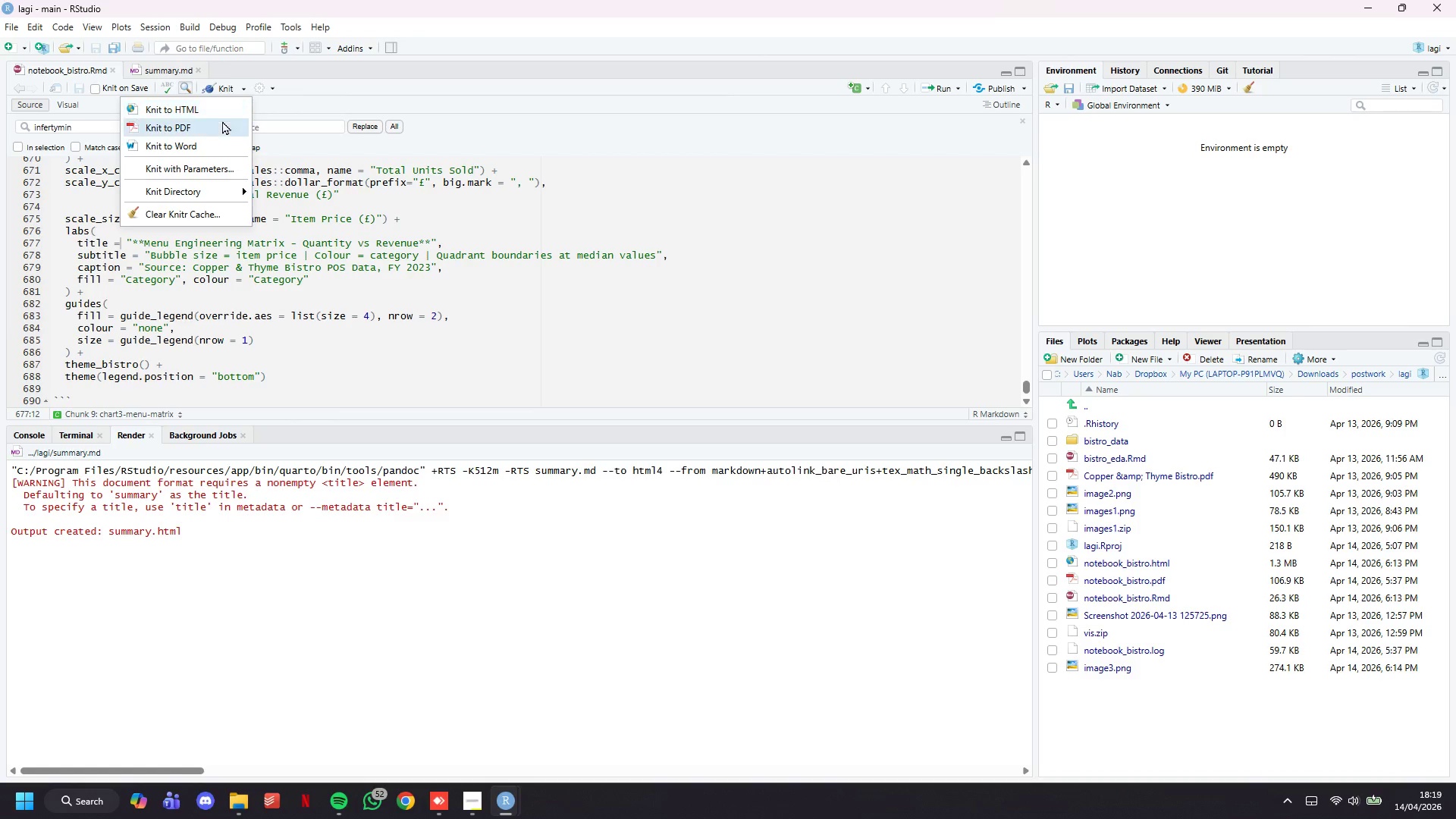 
left_click([221, 124])
 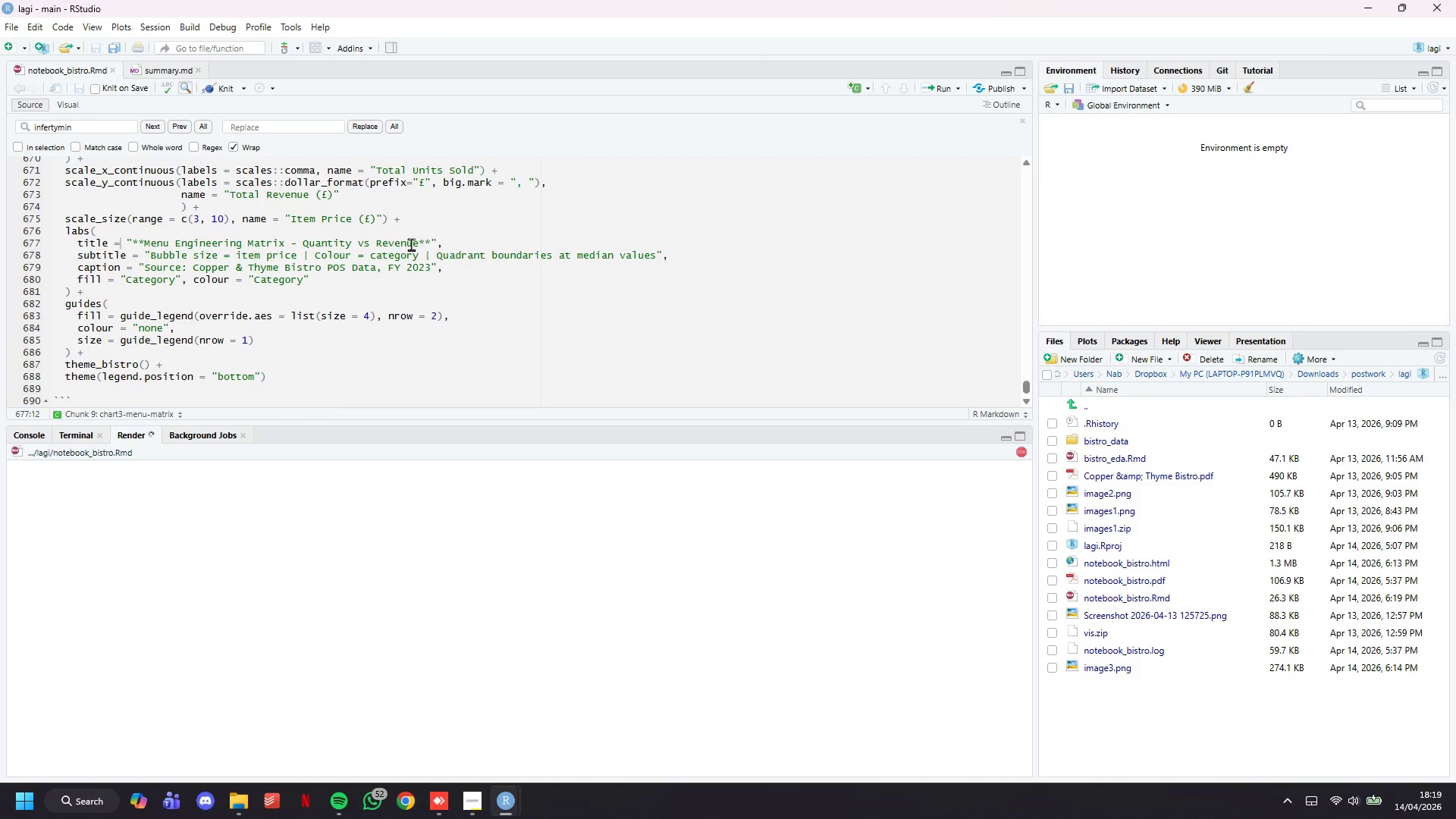 
scroll: coordinate [438, 306], scroll_direction: down, amount: 5.0
 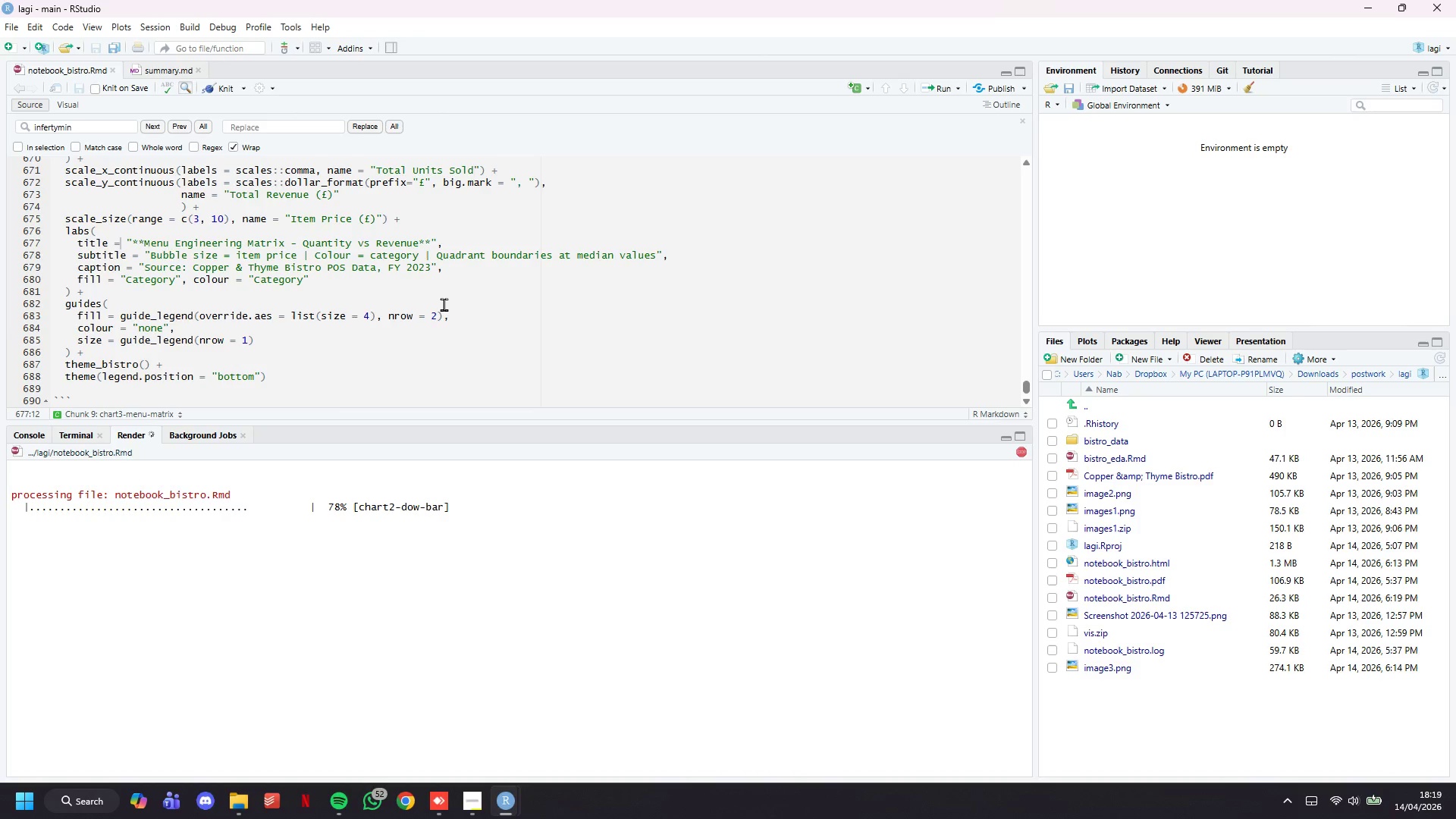 
wait(14.14)
 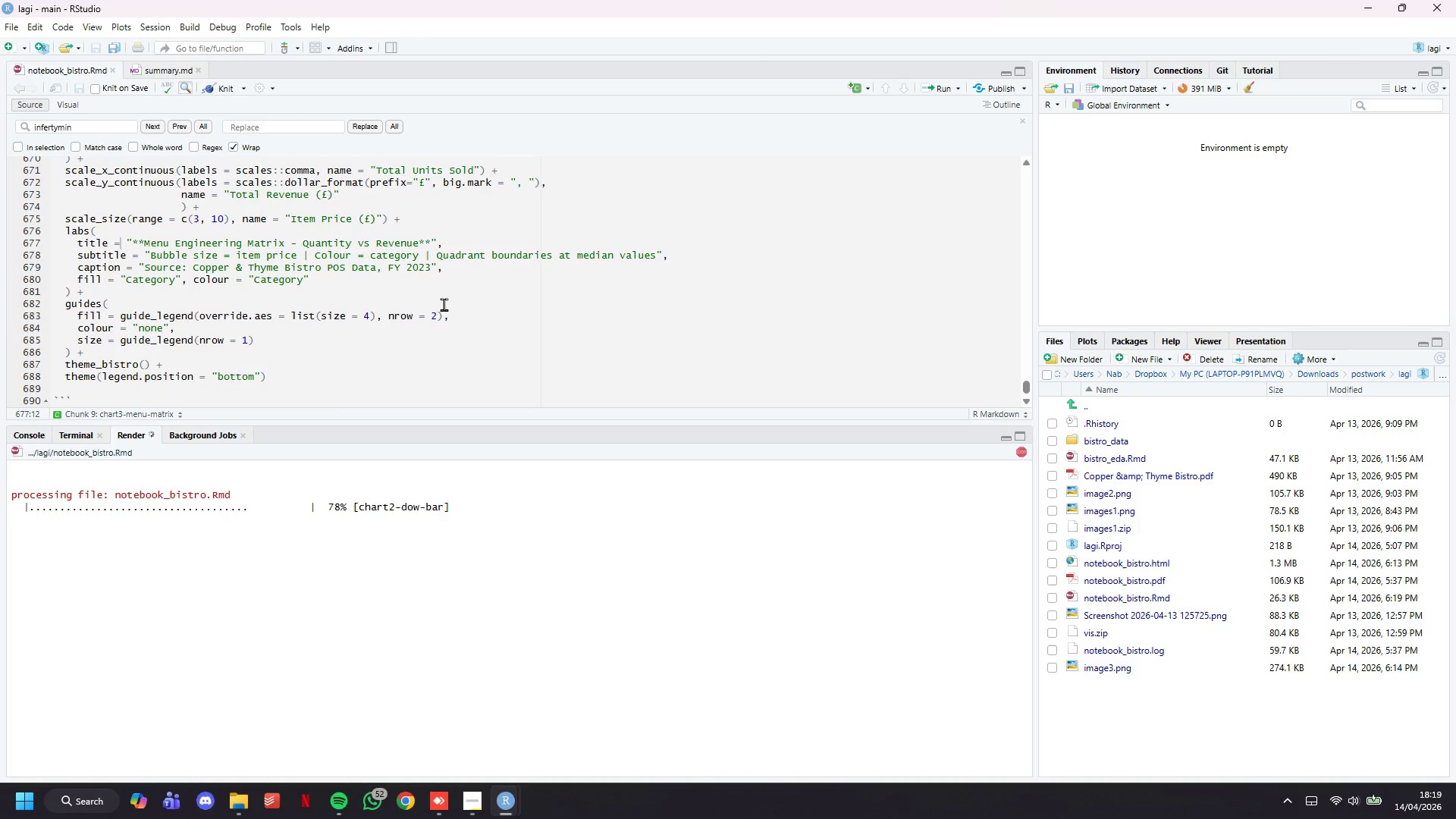 
scroll: coordinate [435, 381], scroll_direction: down, amount: 10.0
 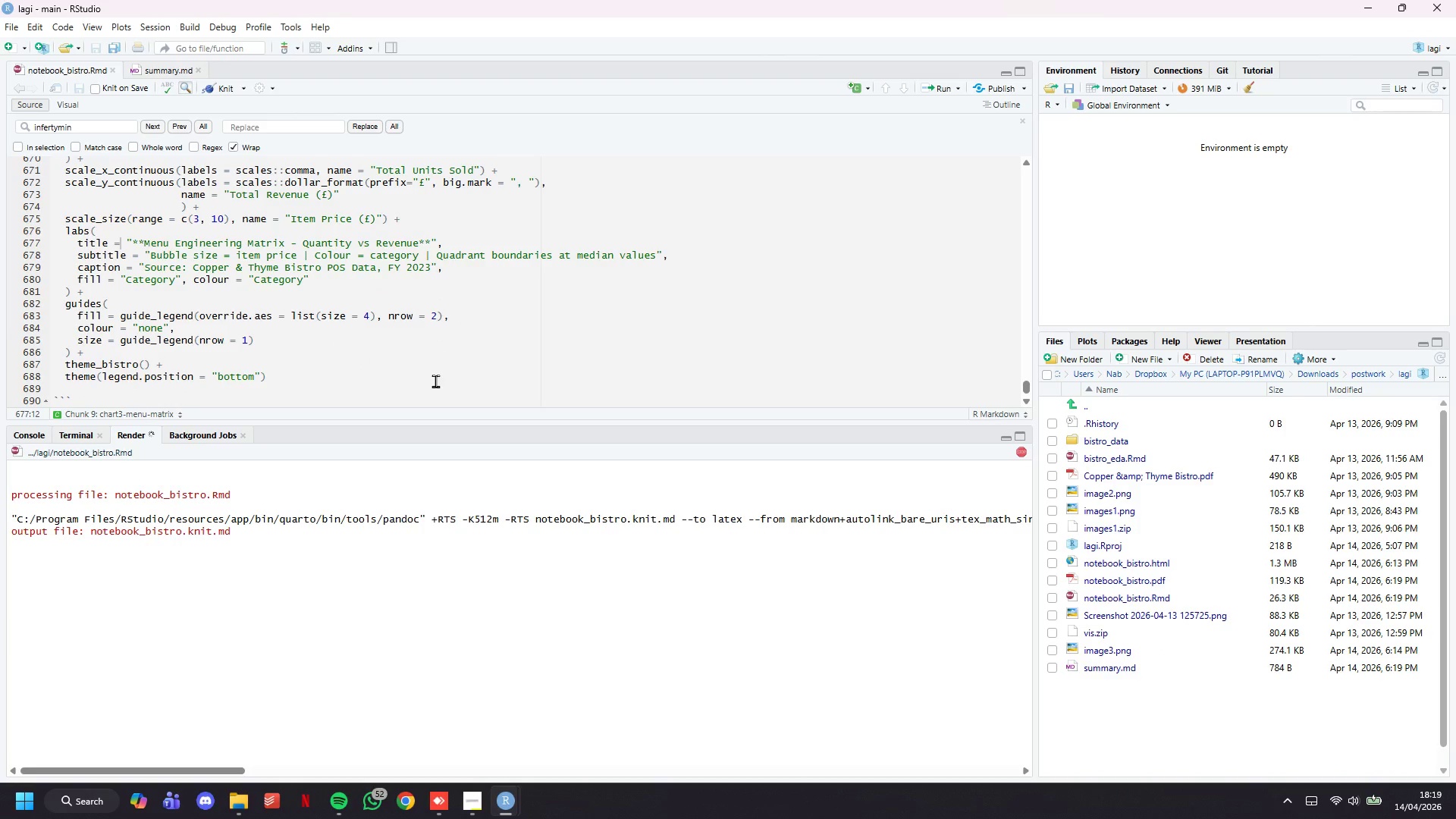 
left_click([435, 381])
 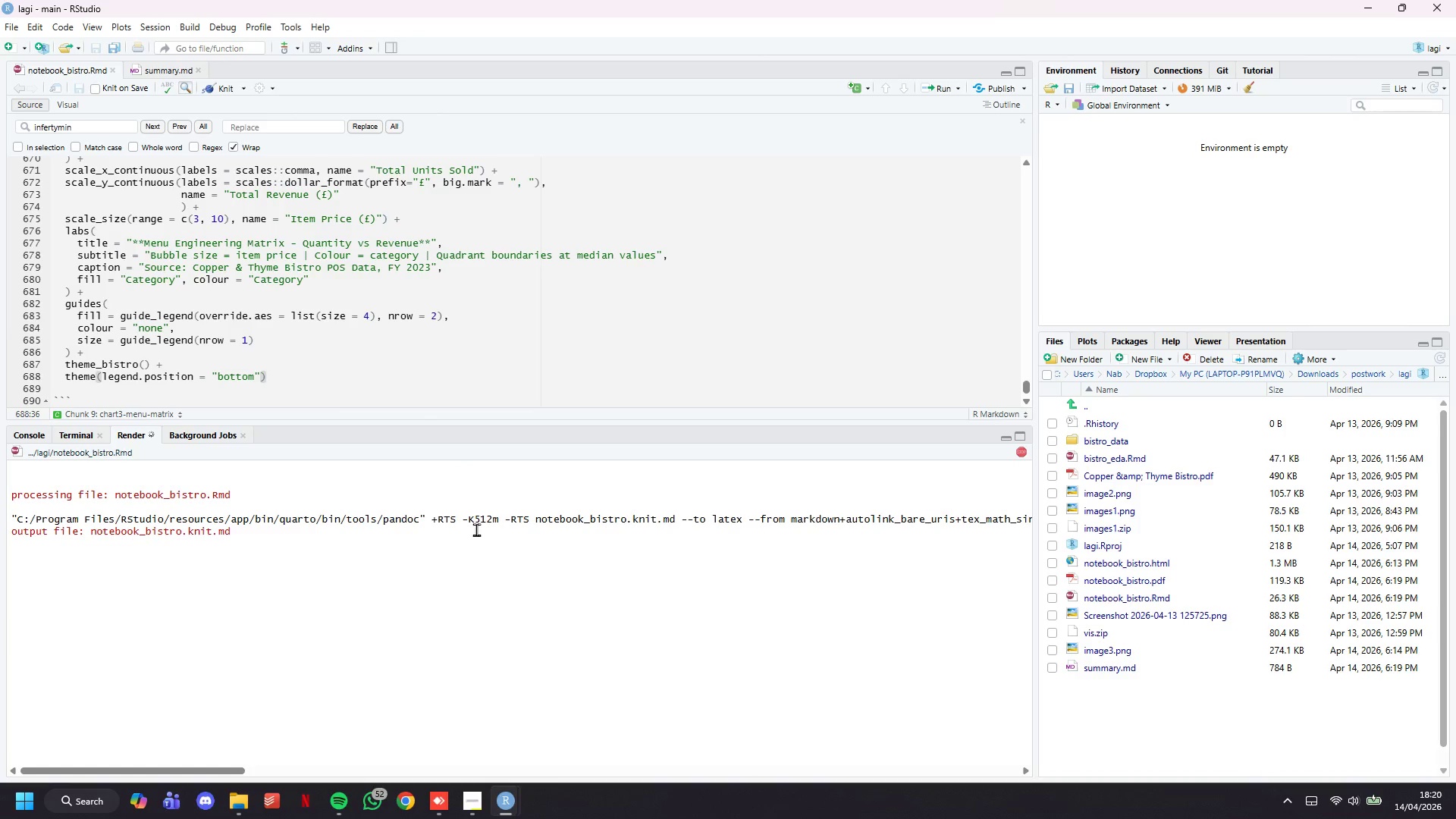 
wait(5.03)
 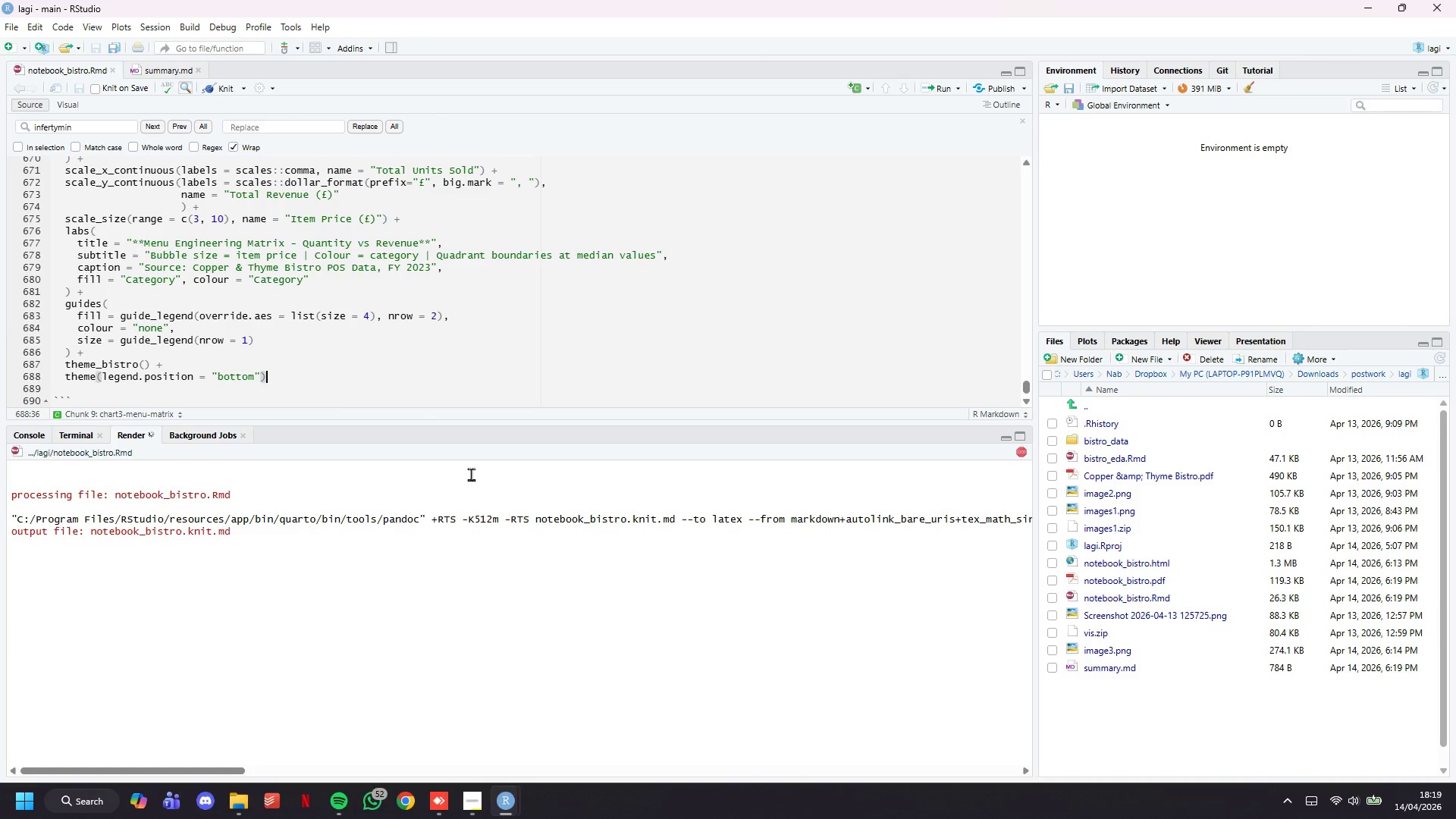 
left_click([481, 722])